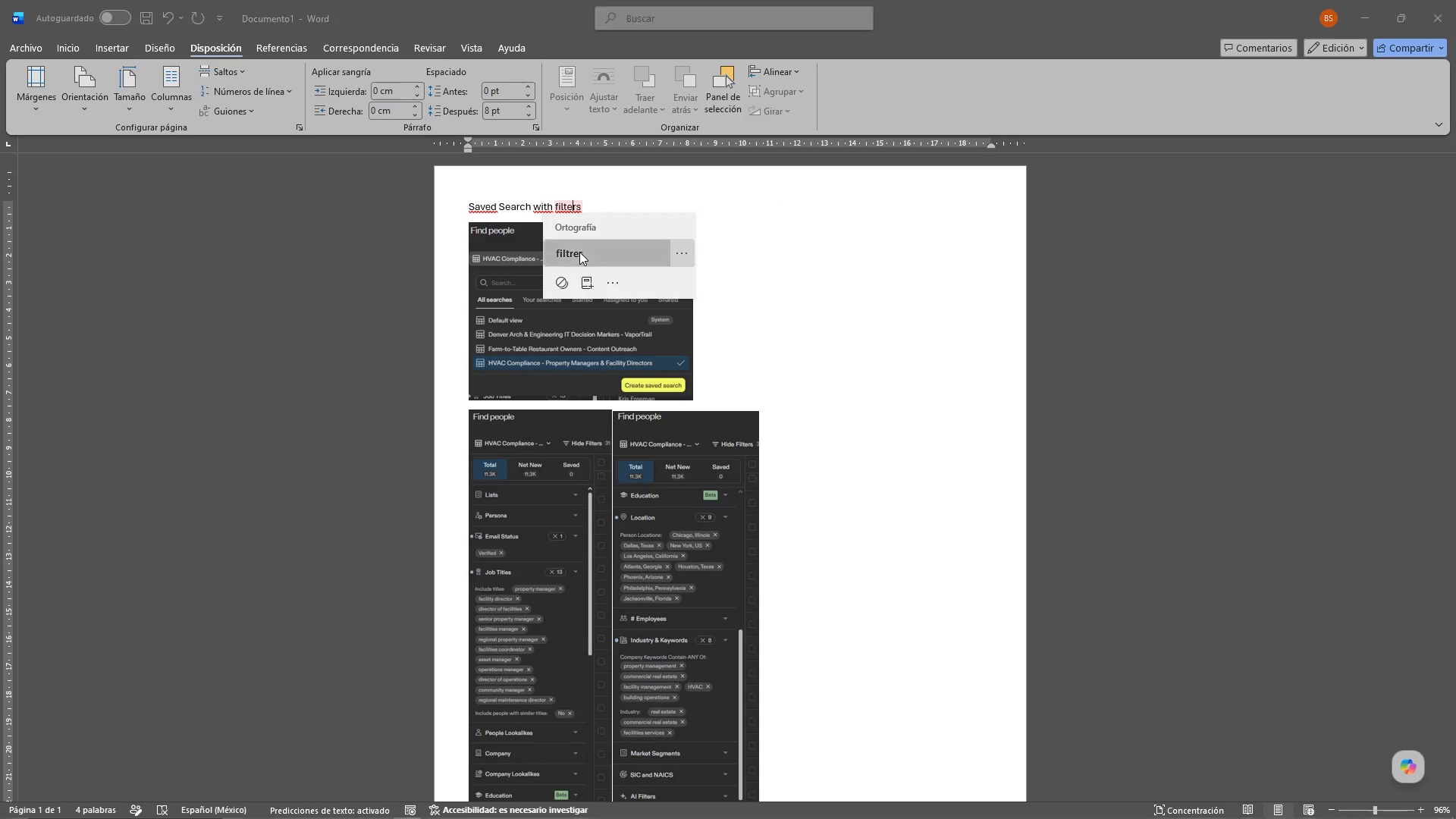 
double_click([657, 197])
 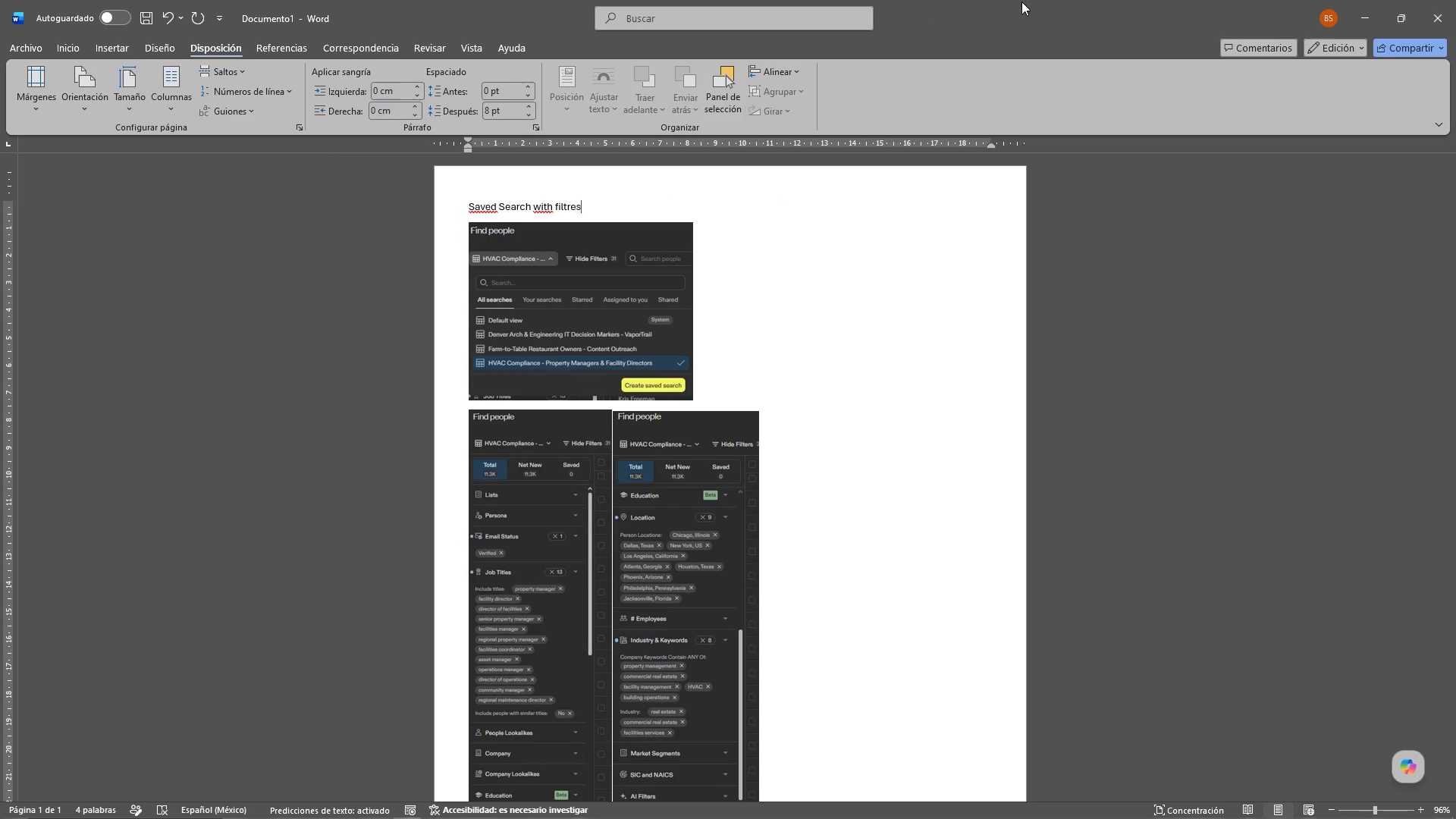 
left_click_drag(start_coordinate=[1015, 14], to_coordinate=[1016, 80])
 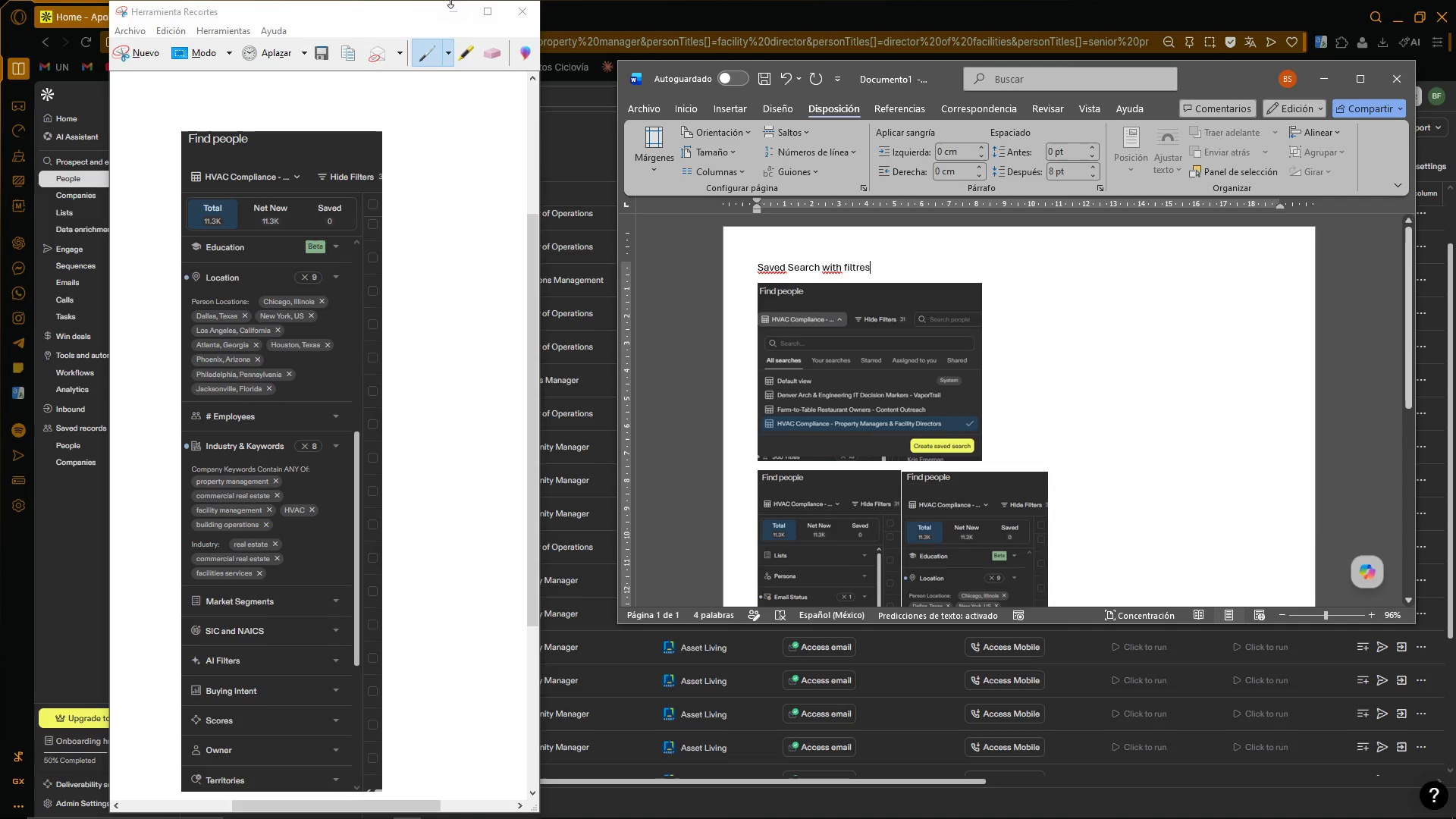 
left_click([470, 12])
 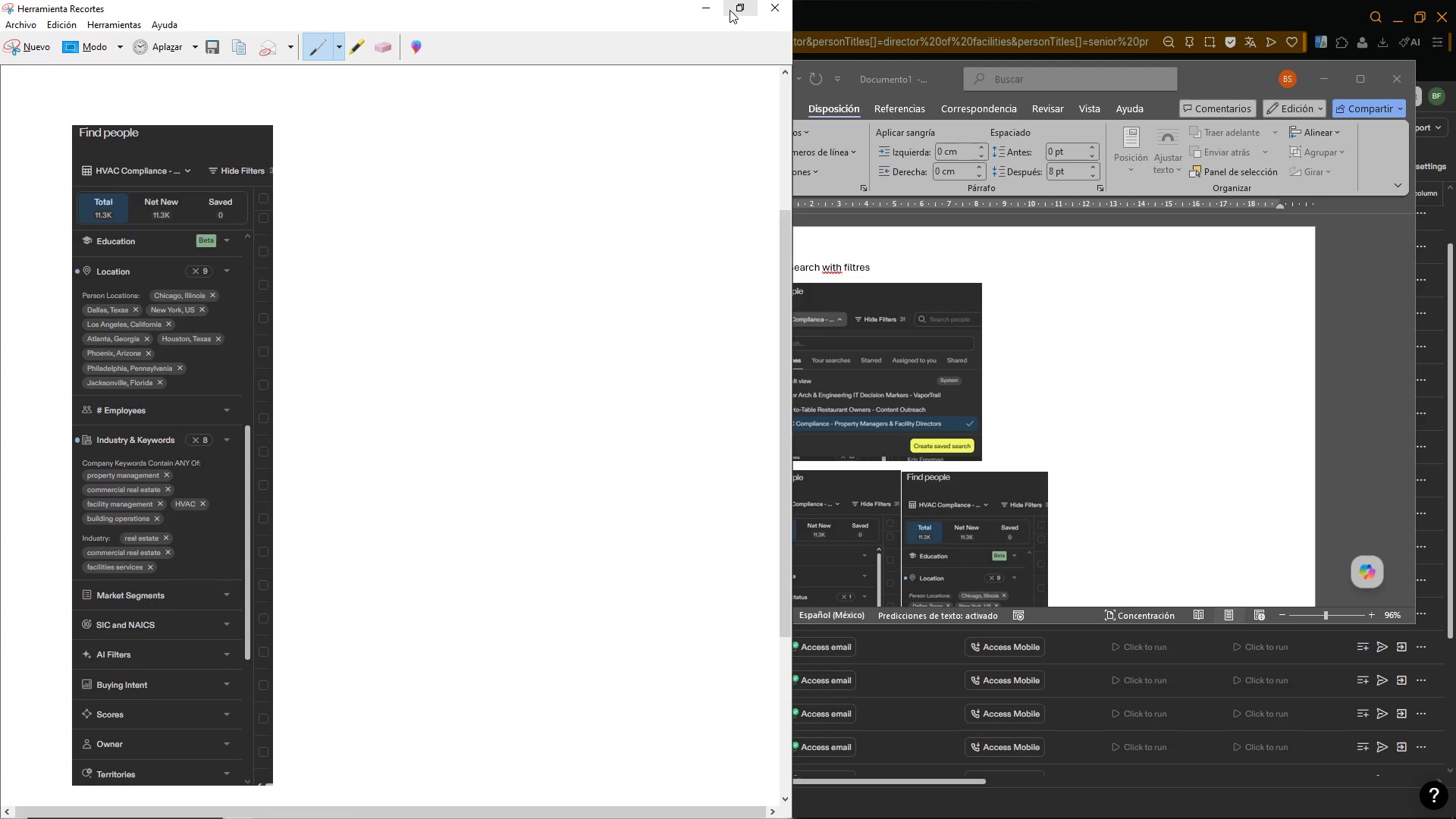 
left_click([730, 10])
 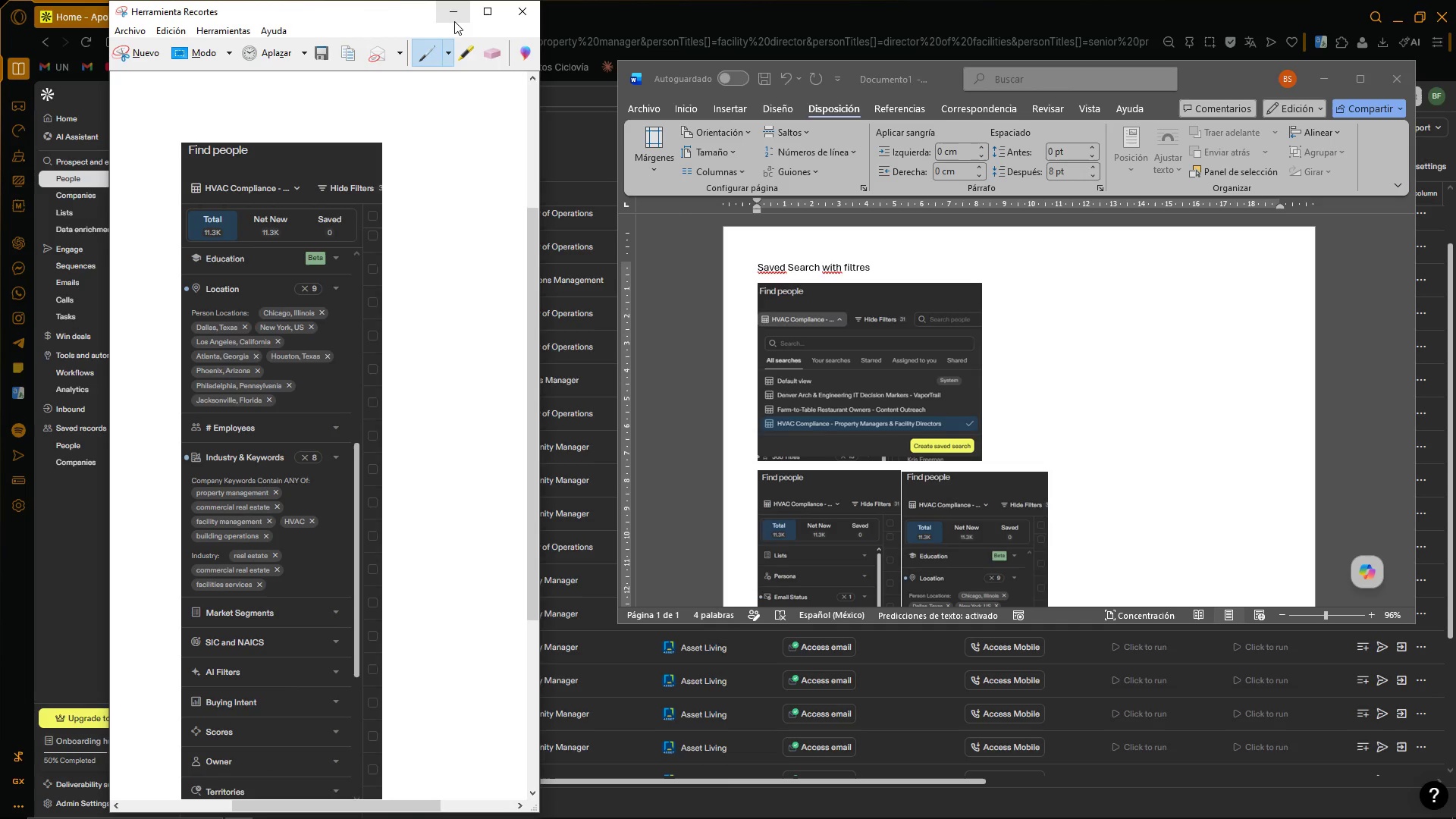 
left_click([454, 20])
 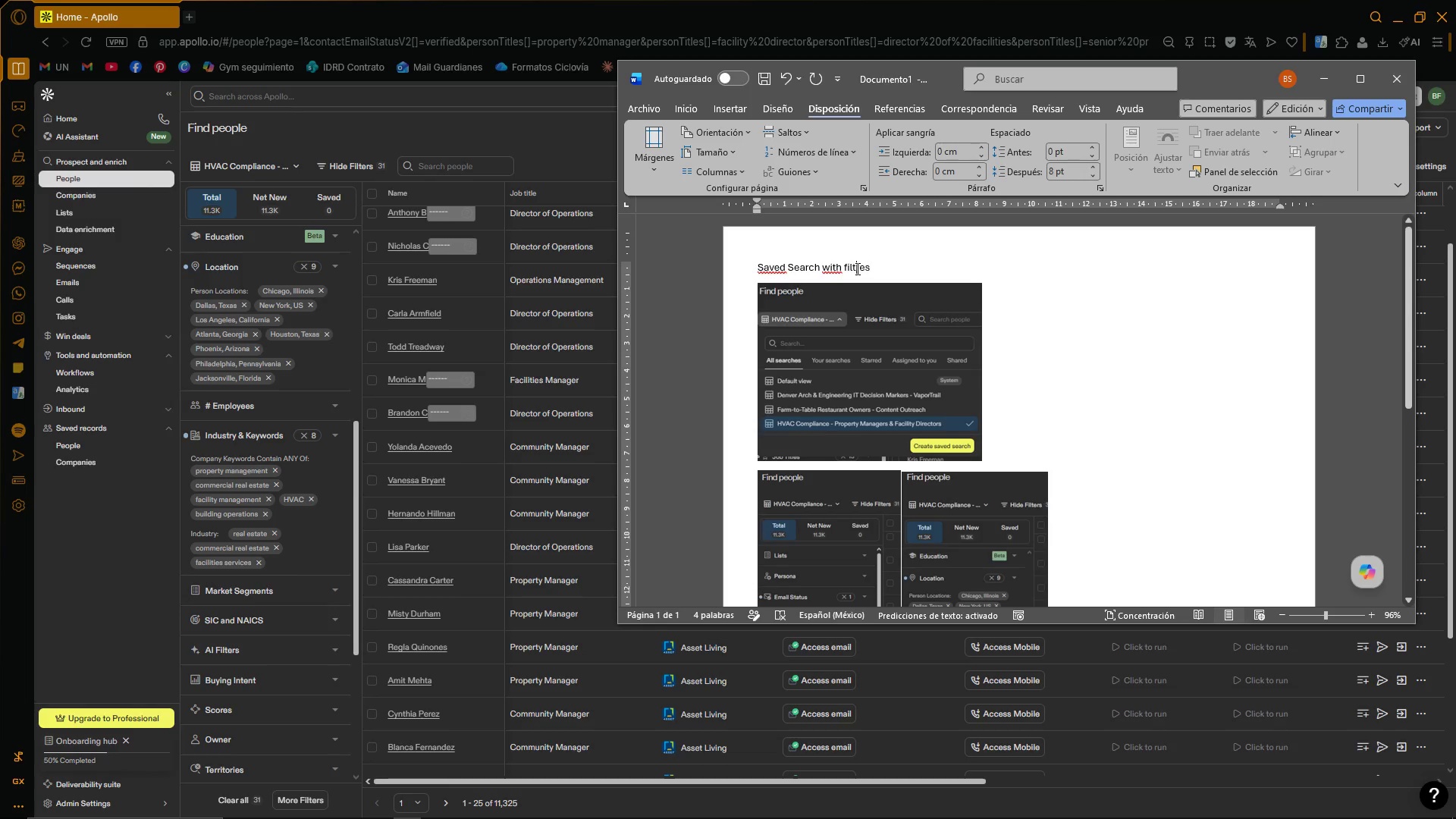 
key(ArrowRight)
 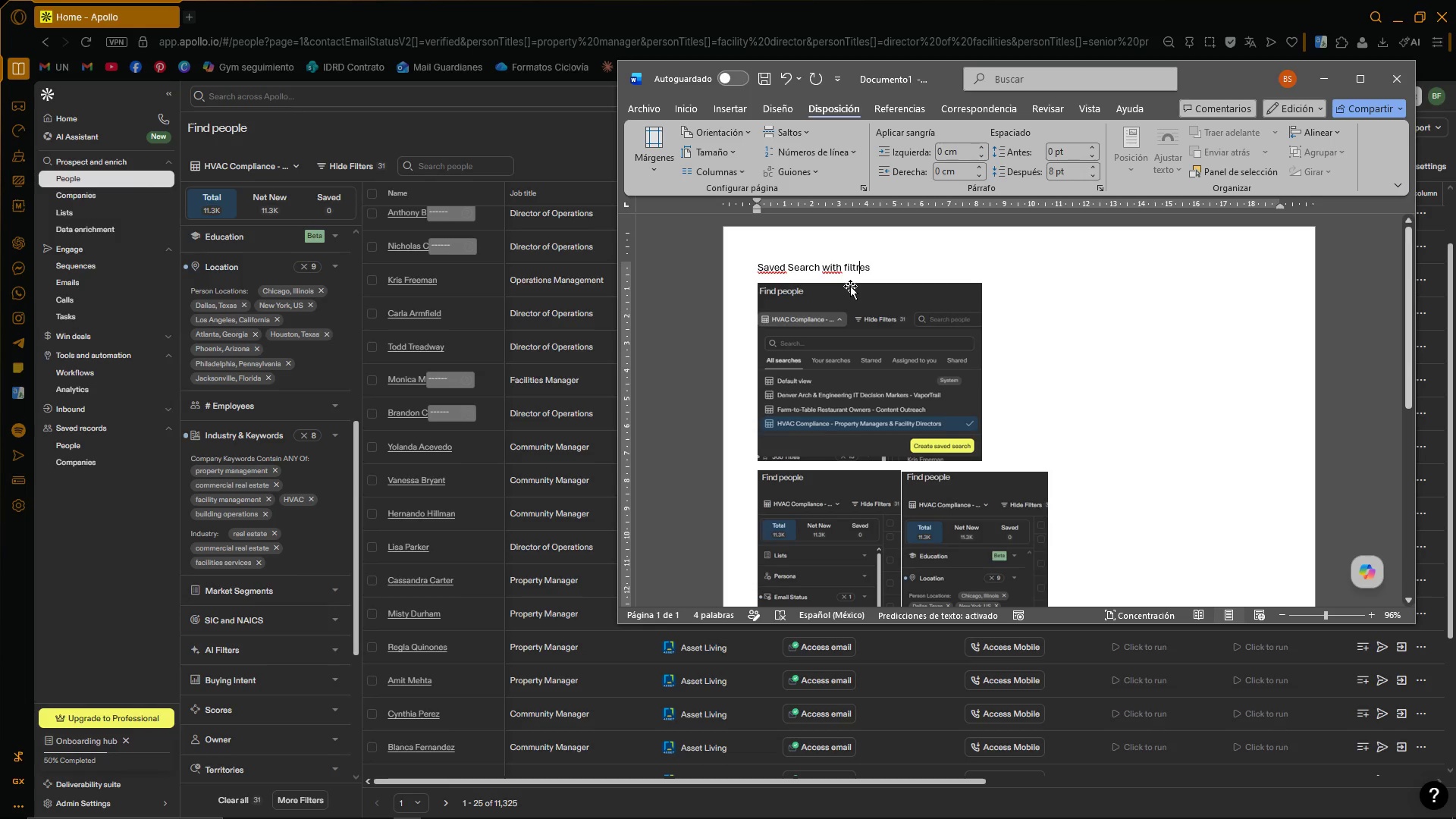 
key(Backspace)
 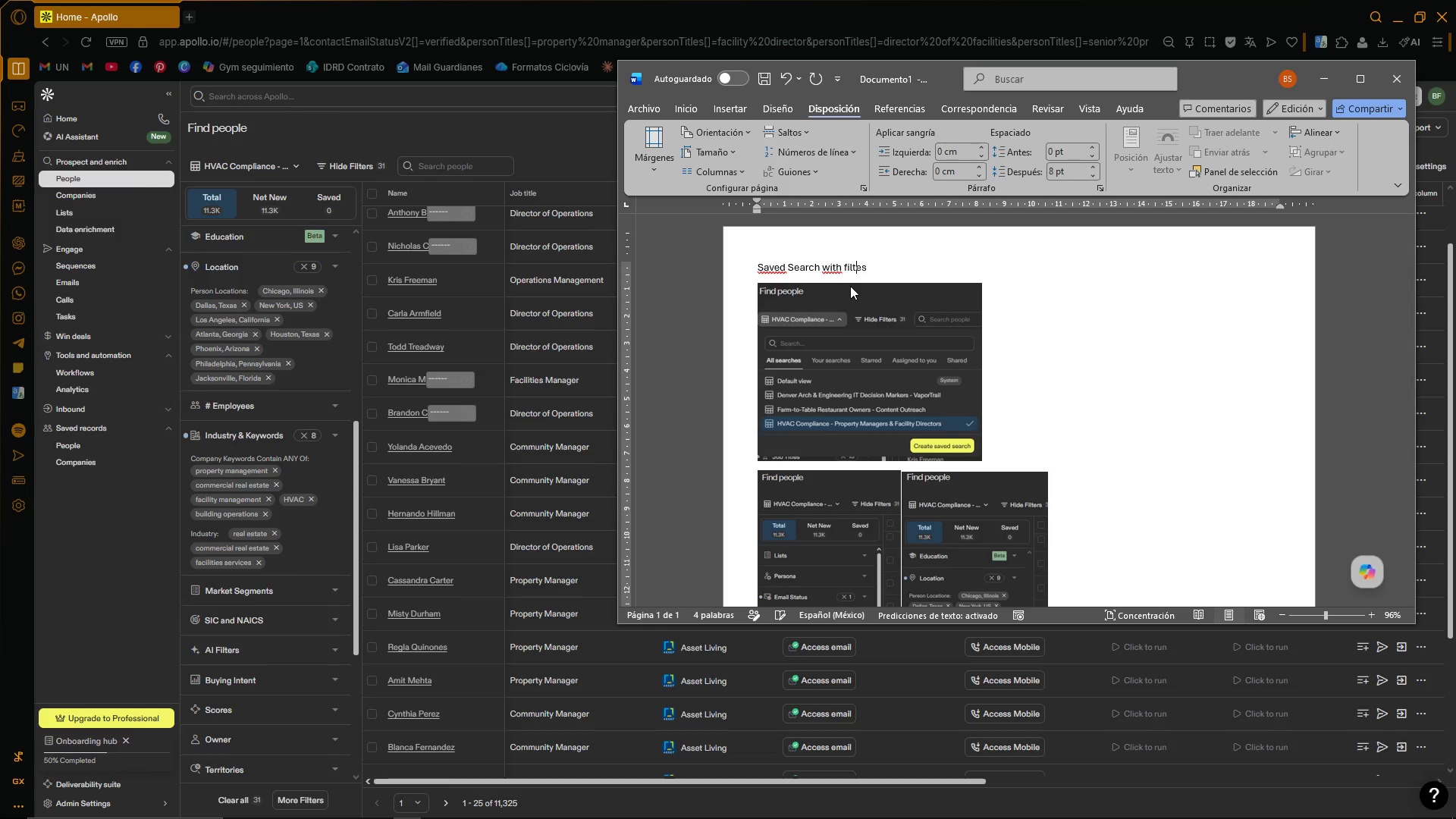 
key(ArrowRight)
 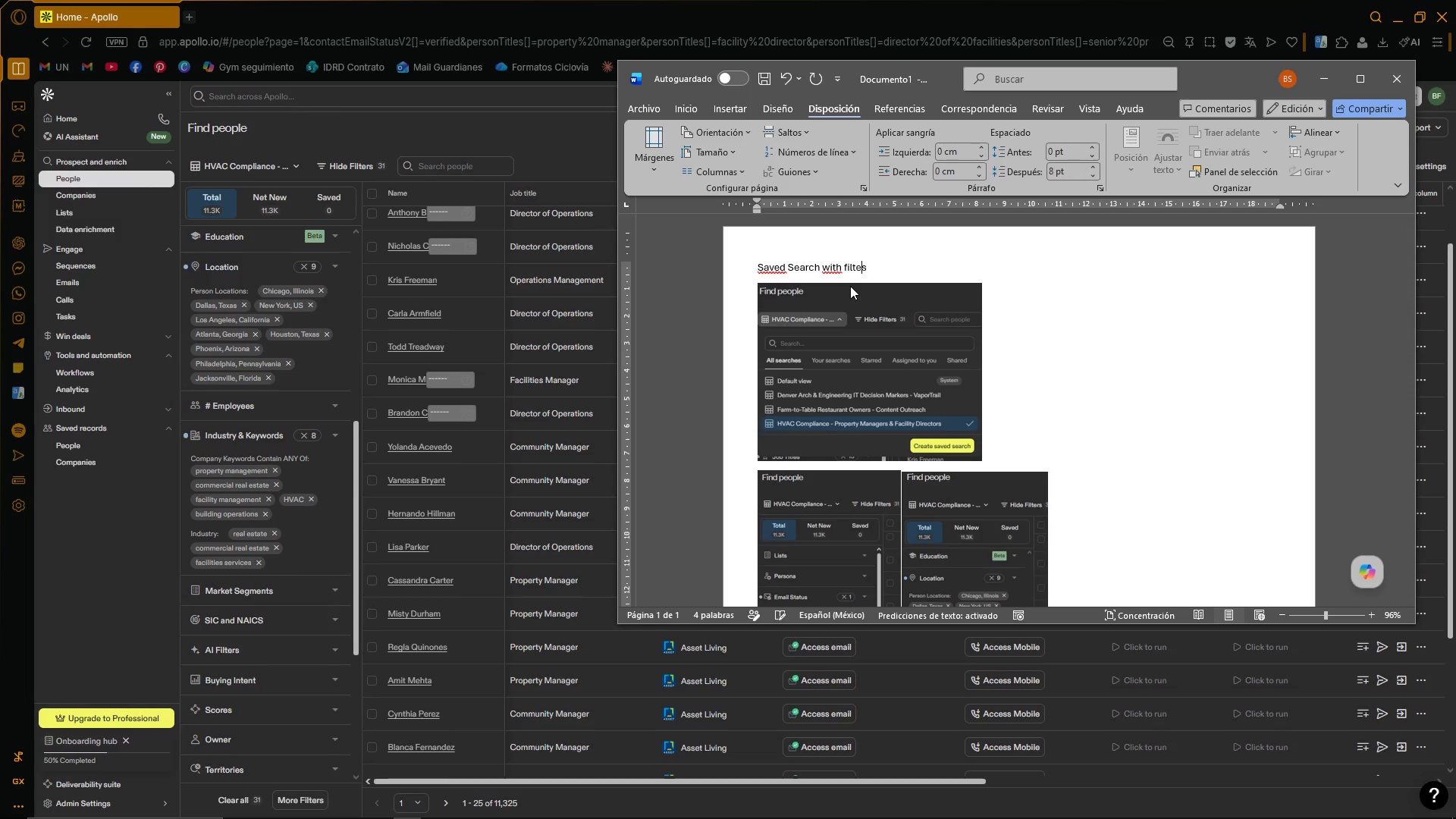 
key(R)
 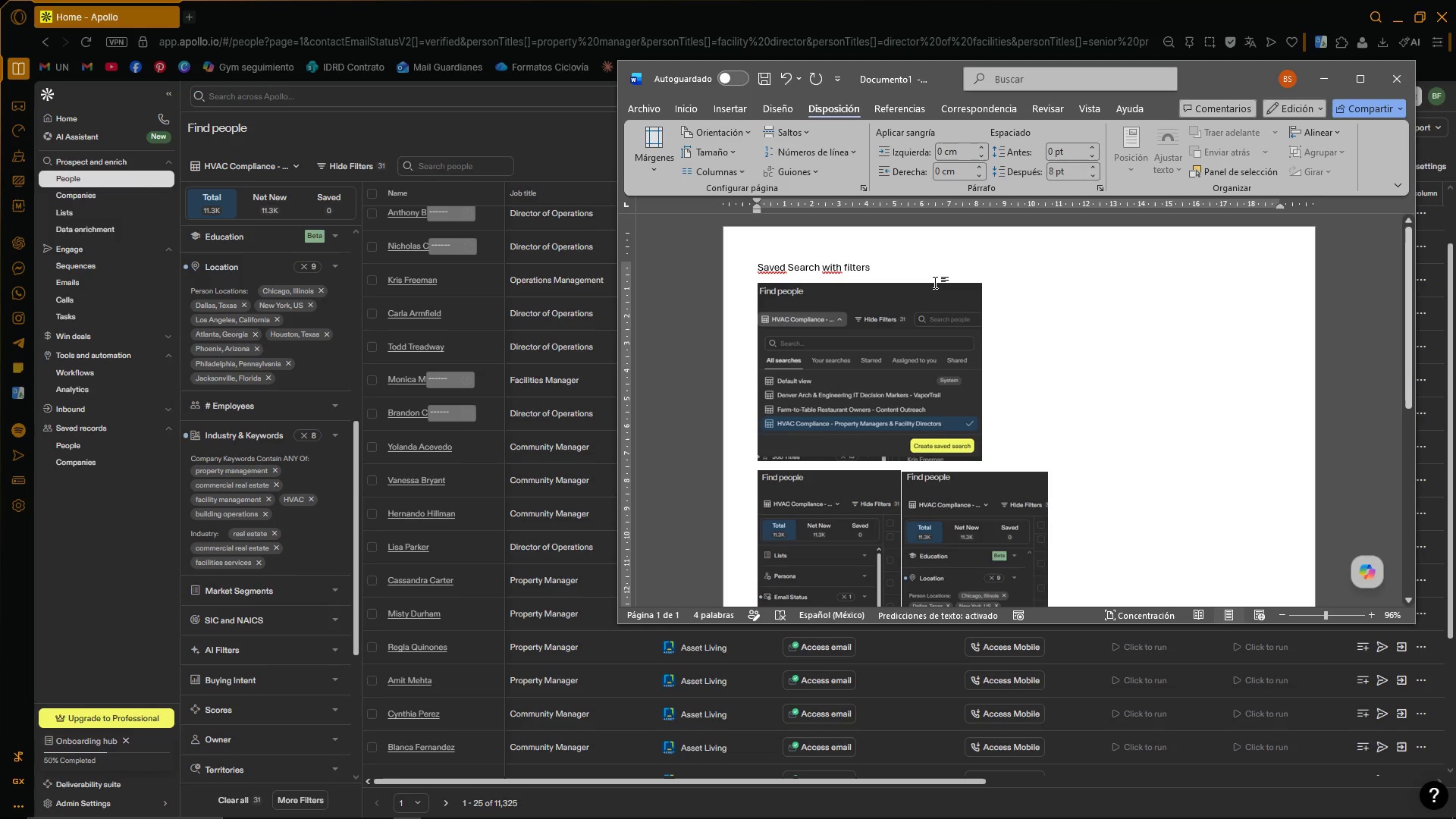 
wait(5.36)
 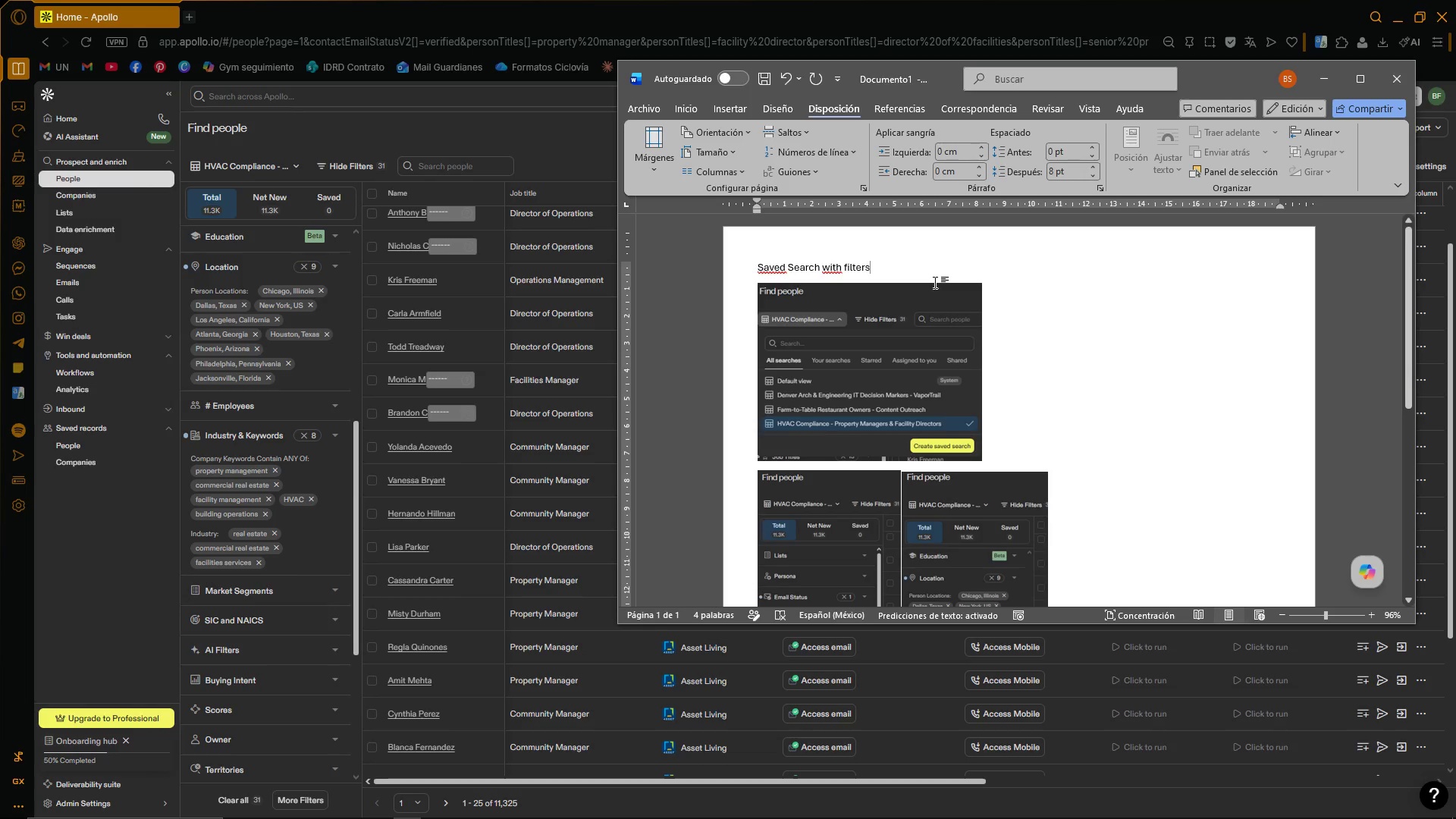 
left_click([767, 71])
 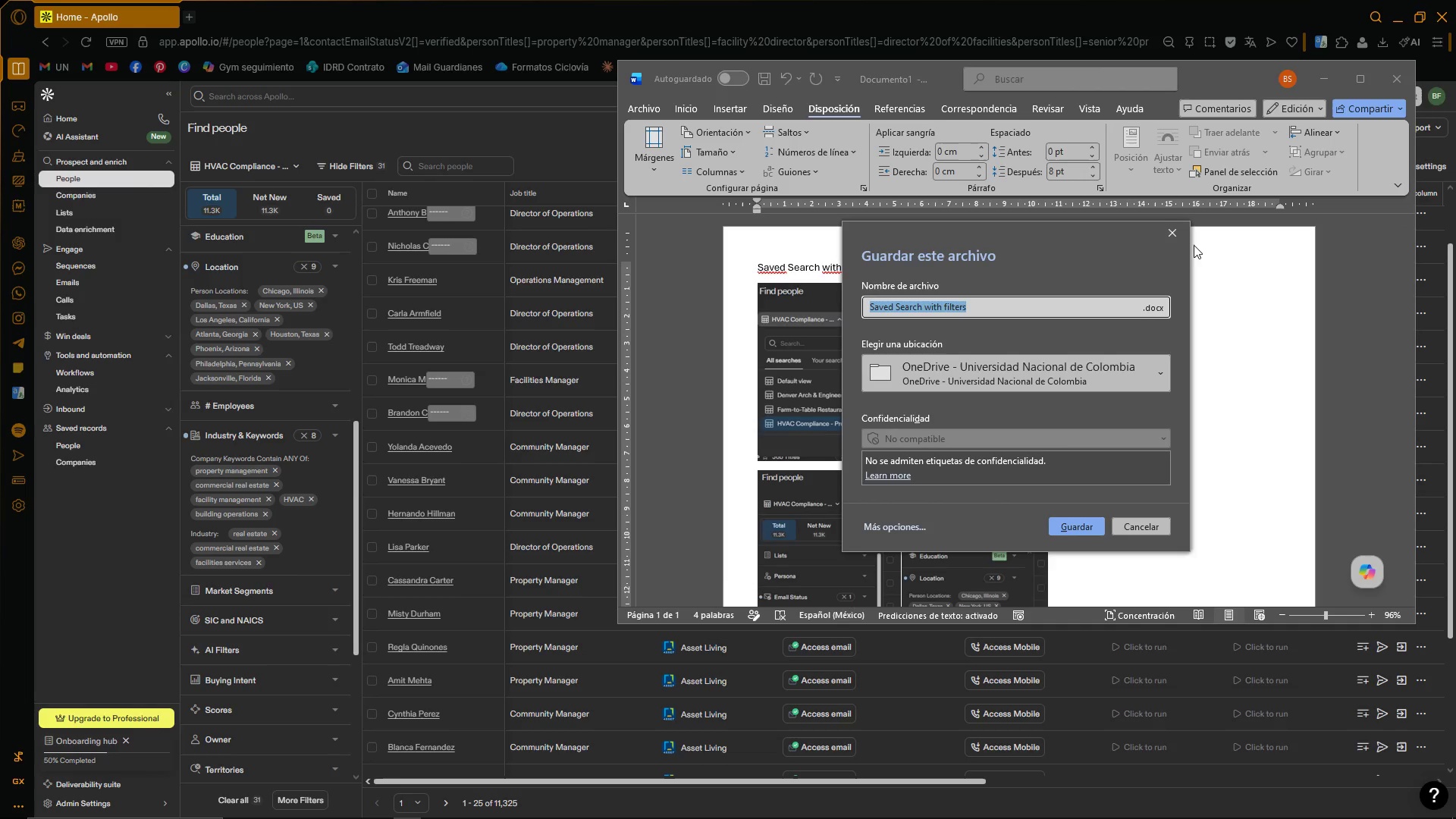 
left_click([1180, 240])
 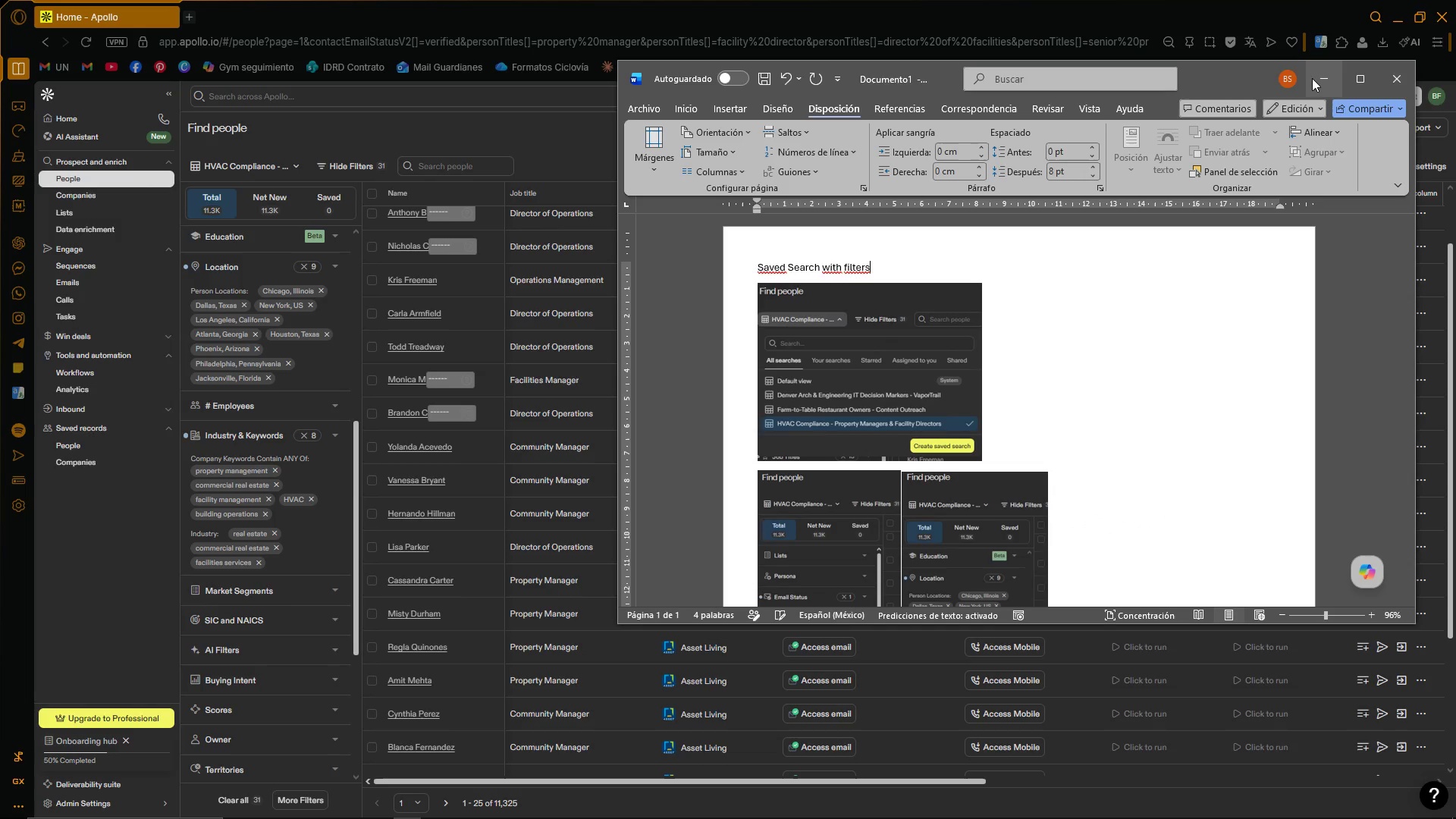 
left_click([1315, 76])
 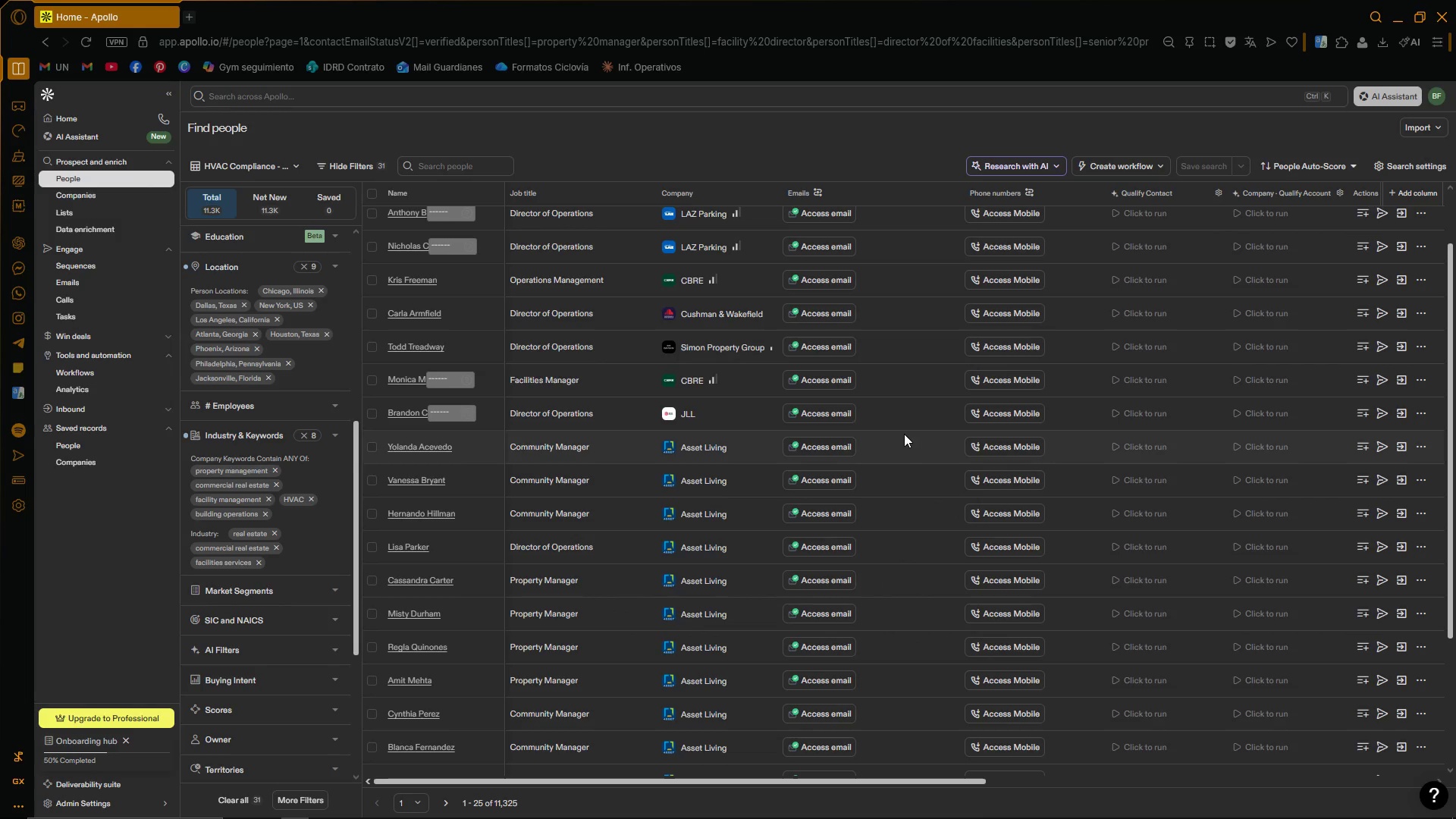 
scroll: coordinate [479, 325], scroll_direction: up, amount: 5.0